 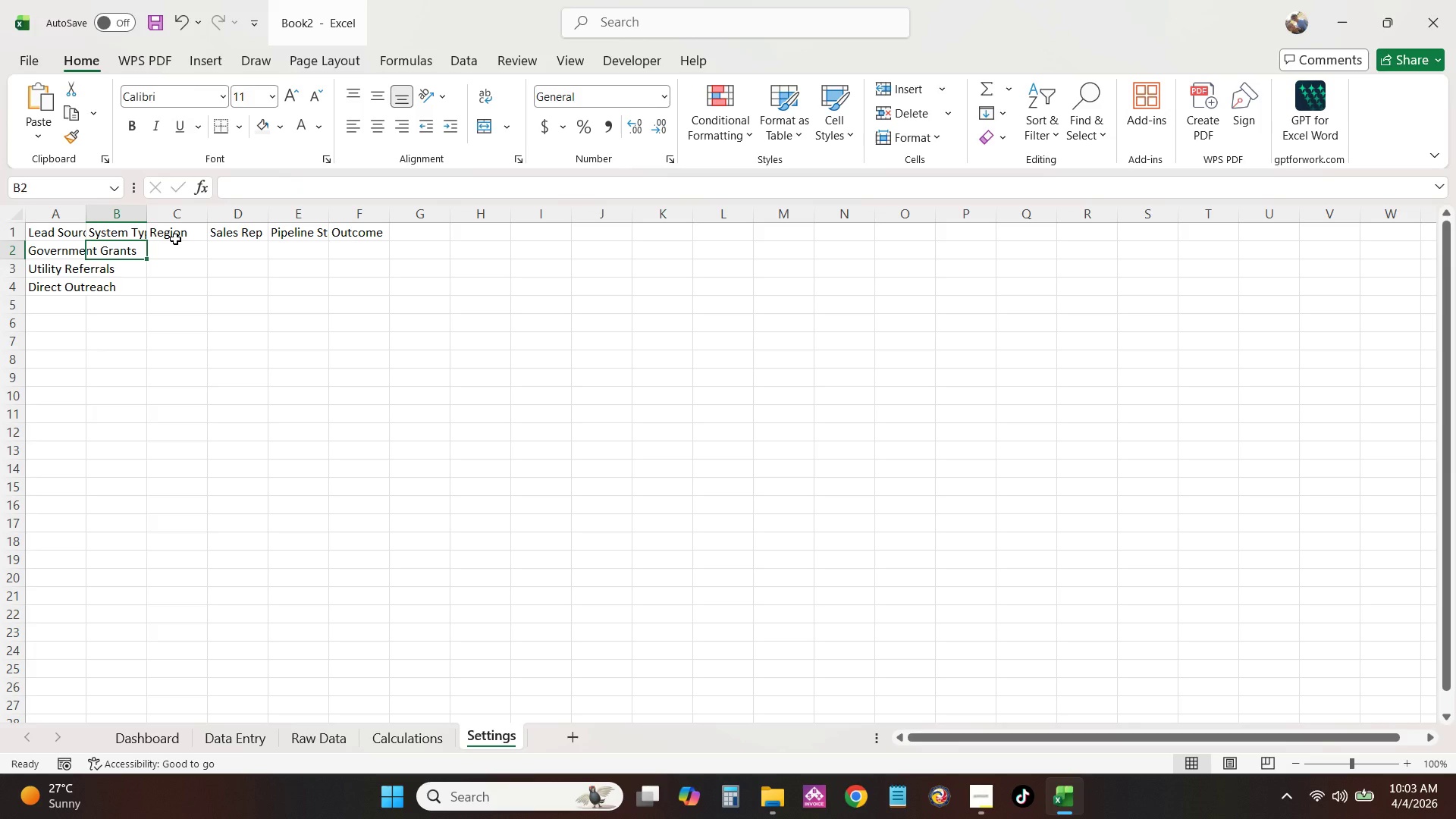 
type(Standard Ev)
 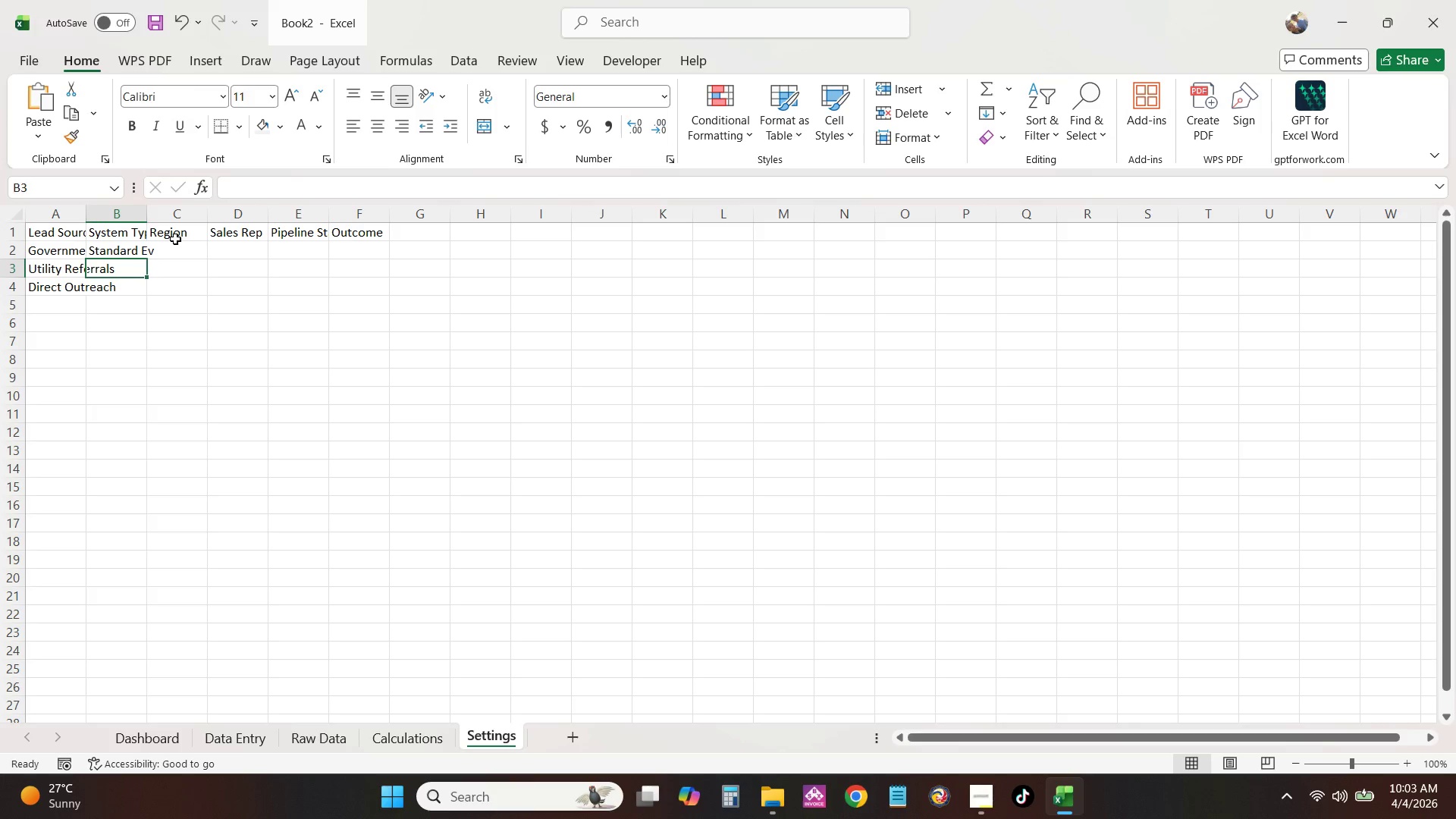 
 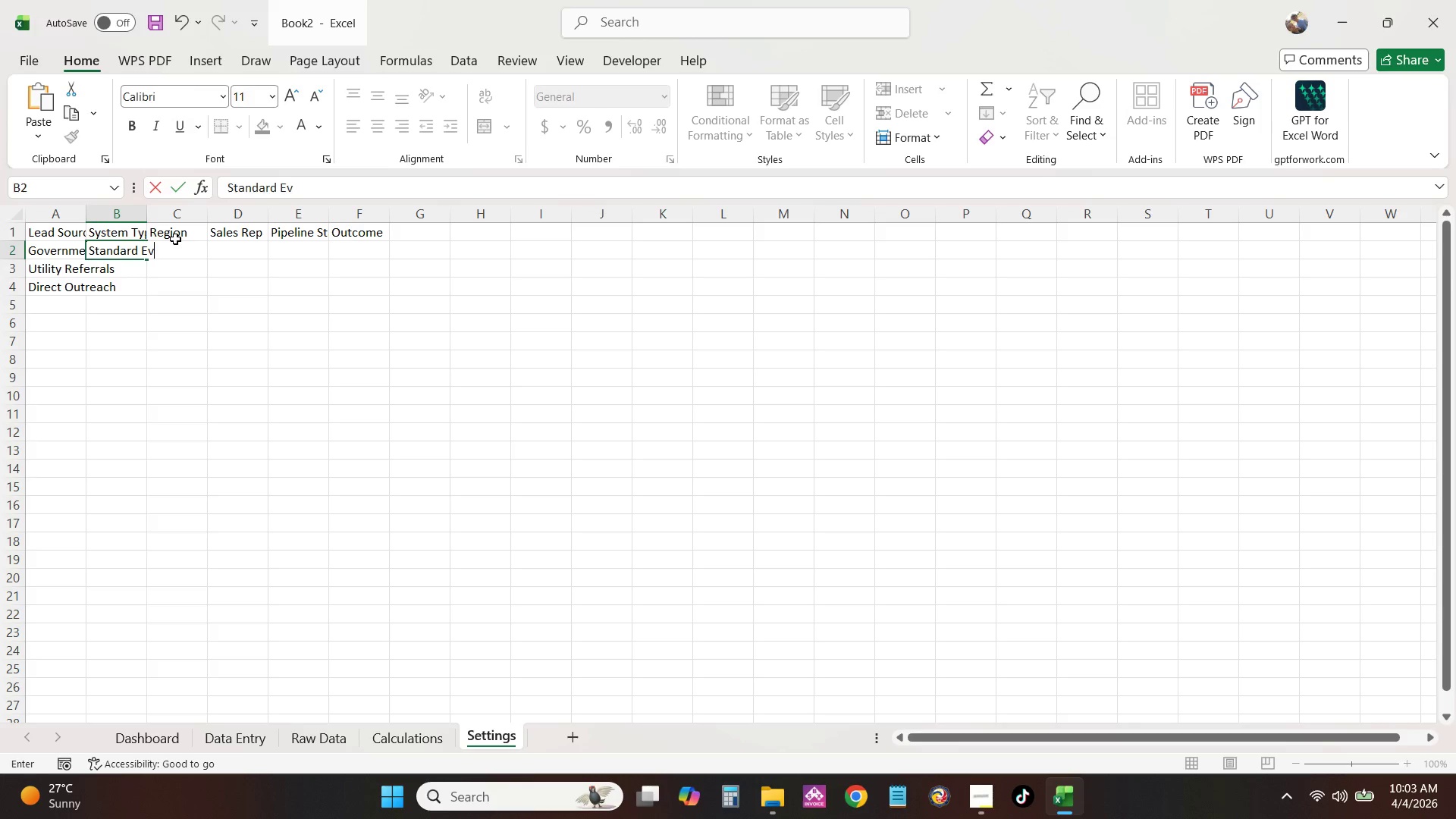 
key(Enter)
 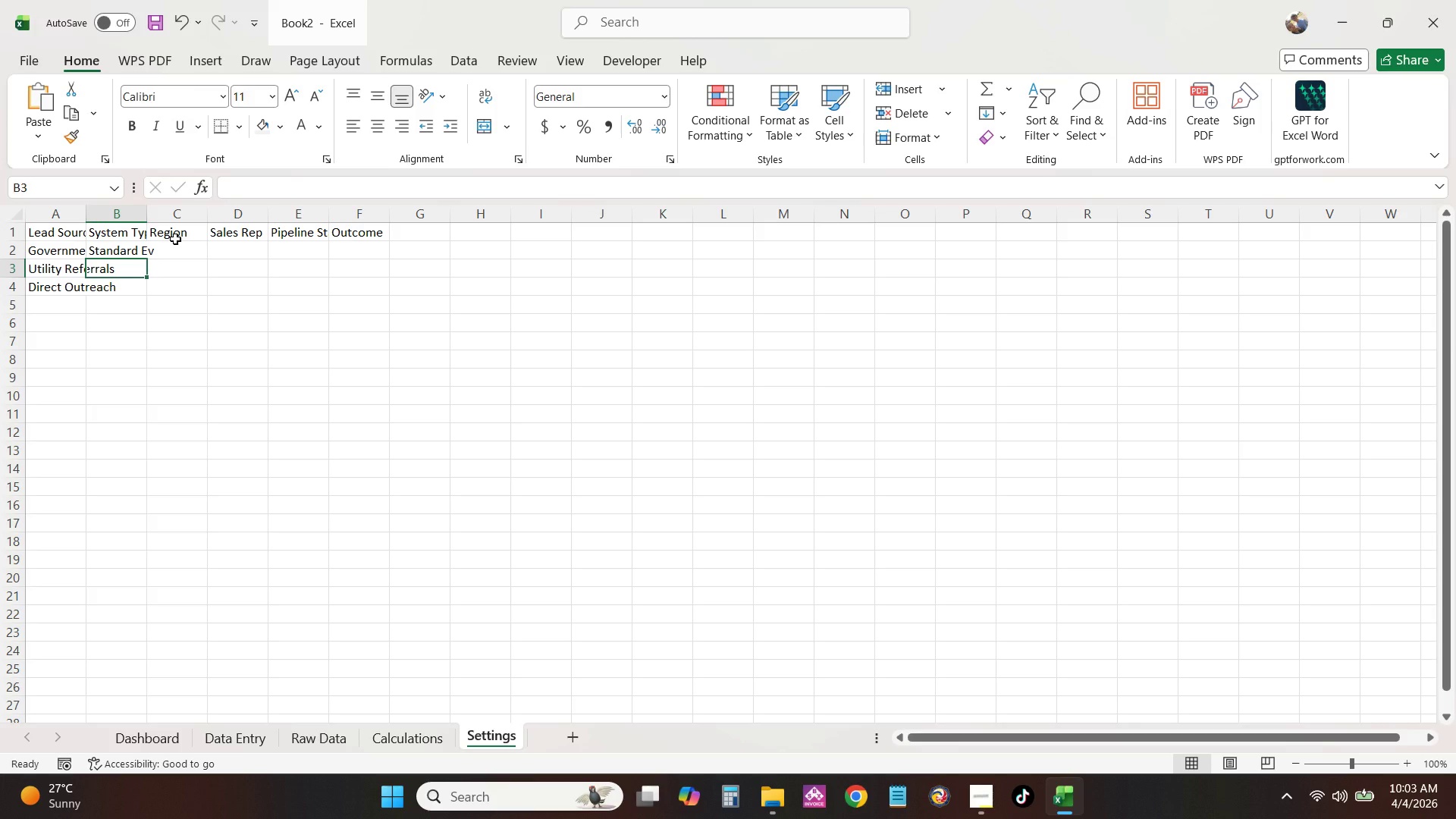 
key(ArrowUp)
 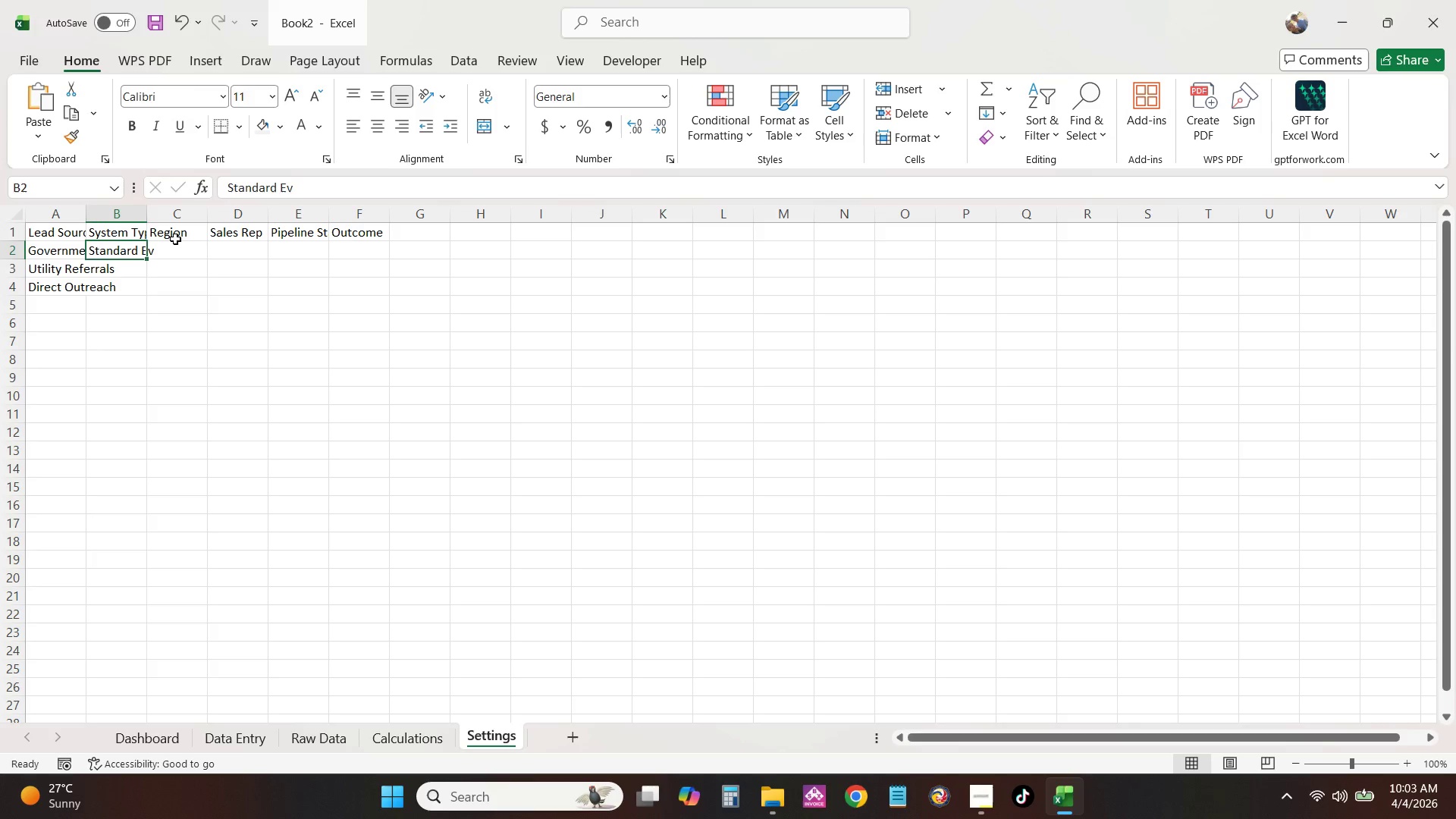 
type(Sat)
key(Backspace)
key(Backspace)
type(tandr)
key(Backspace)
type(arfd)
key(Backspace)
key(Backspace)
type(d EV)
 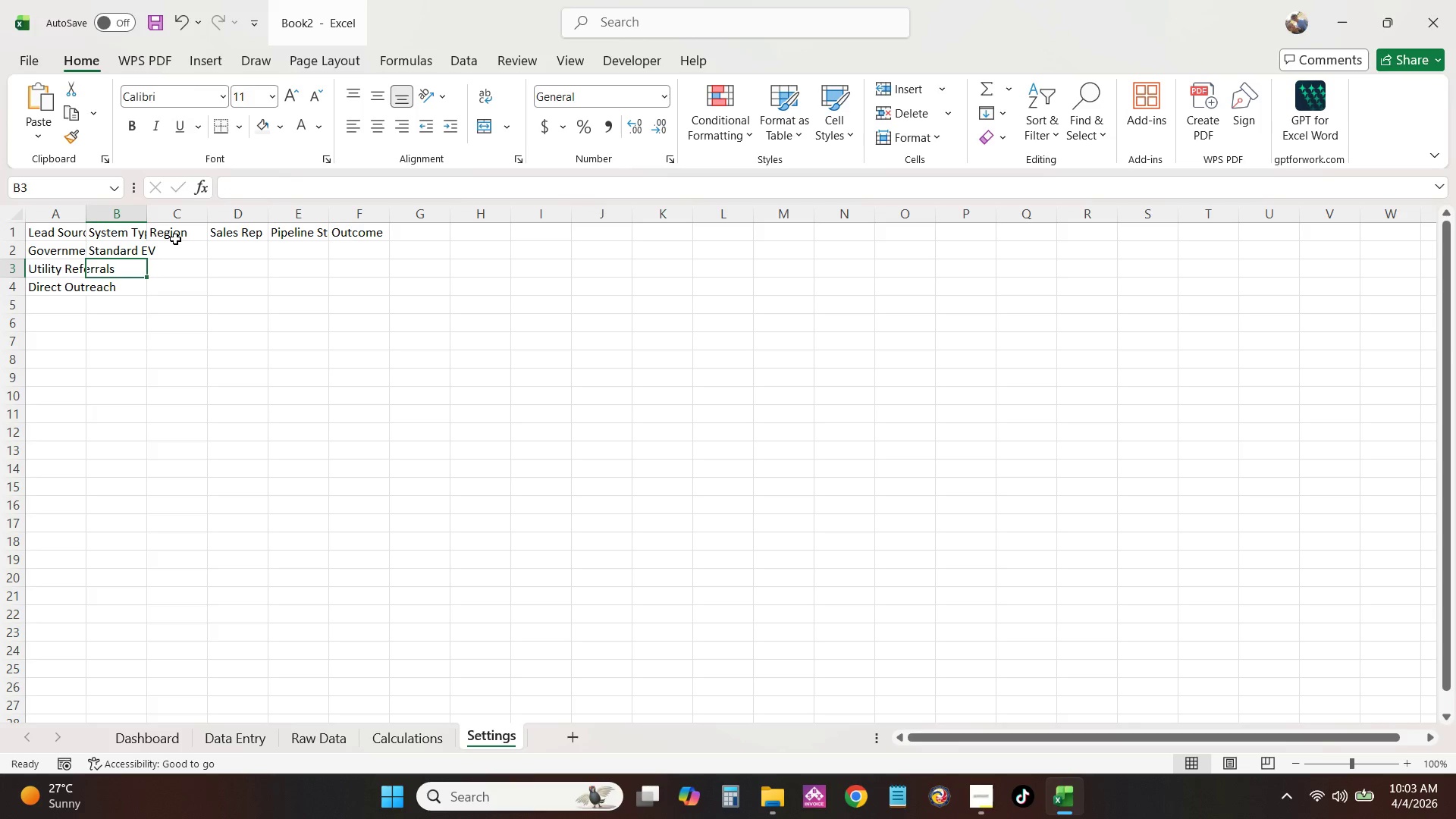 
 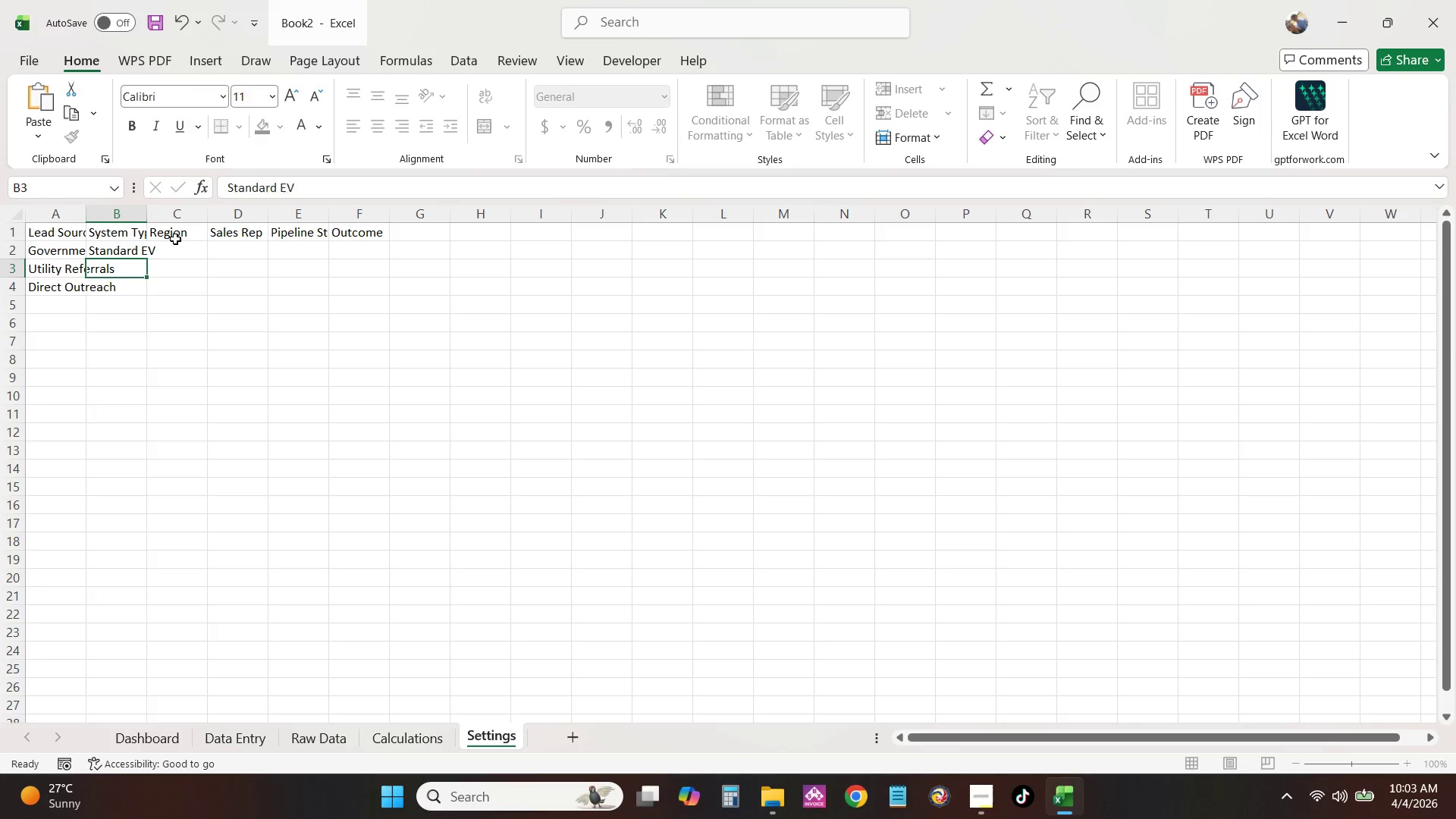 
key(Enter)
 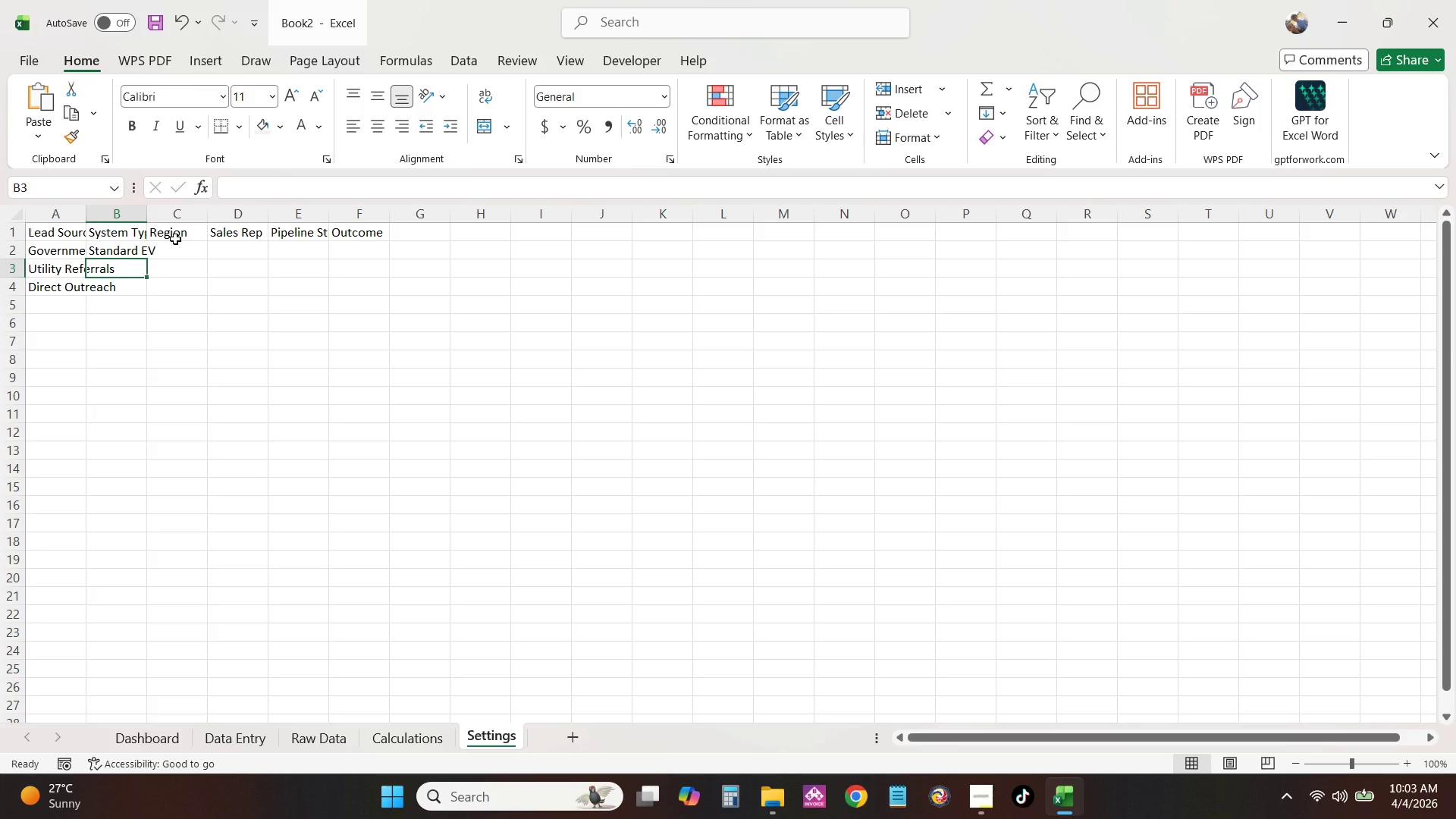 
key(Alt+AltLeft)
 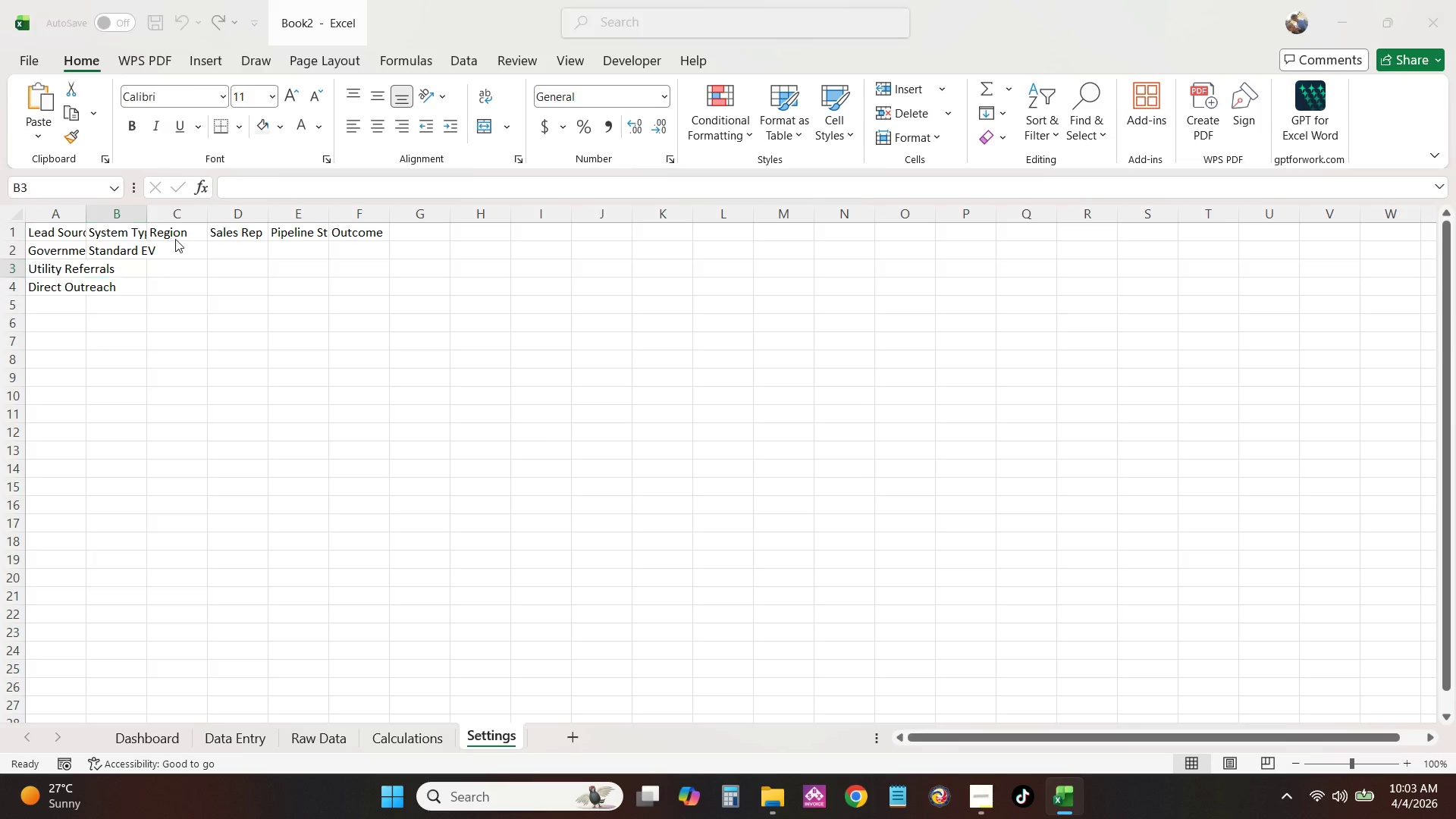 
key(Alt+Tab)